 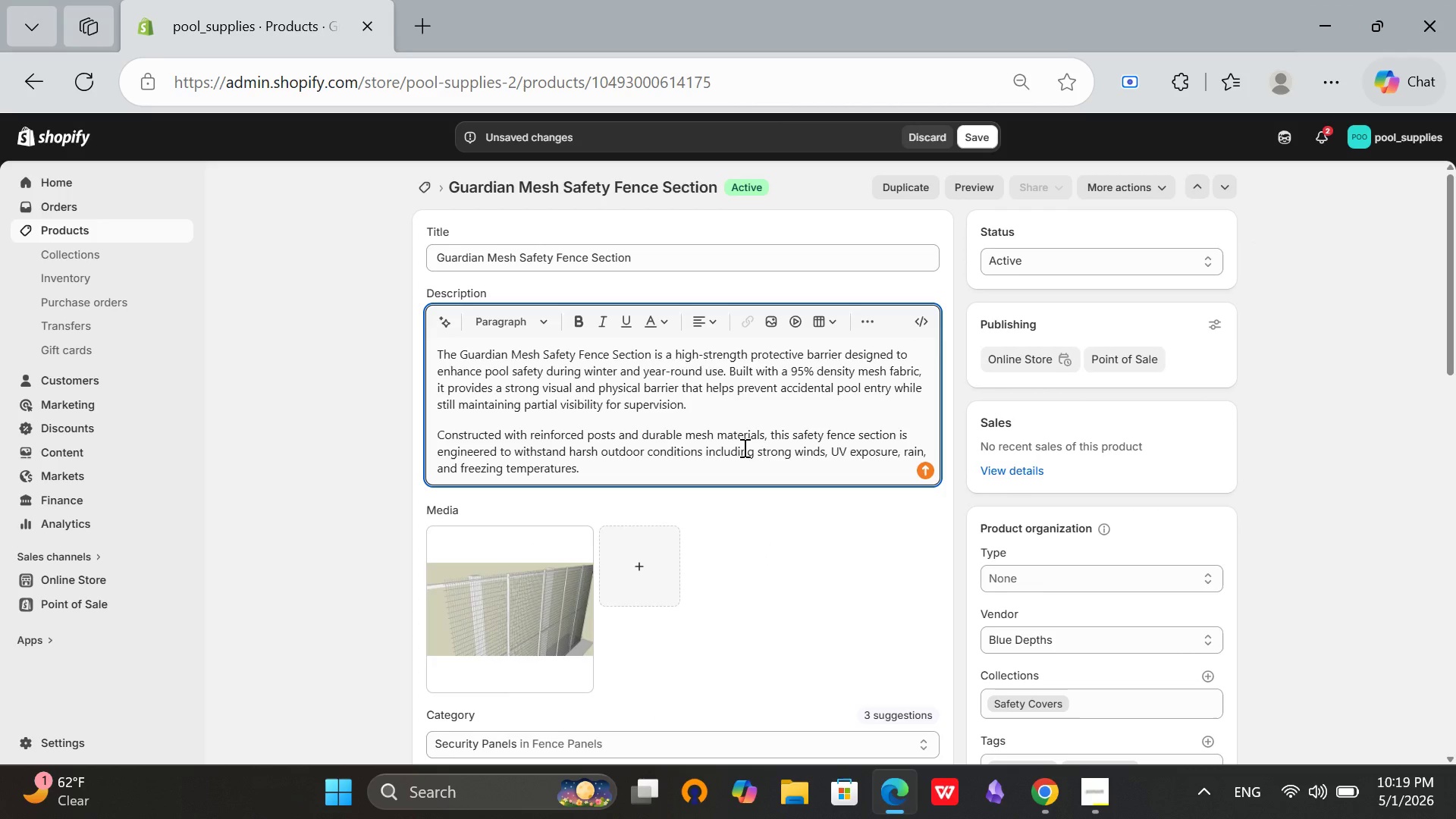 
hold_key(key=H, duration=0.31)
 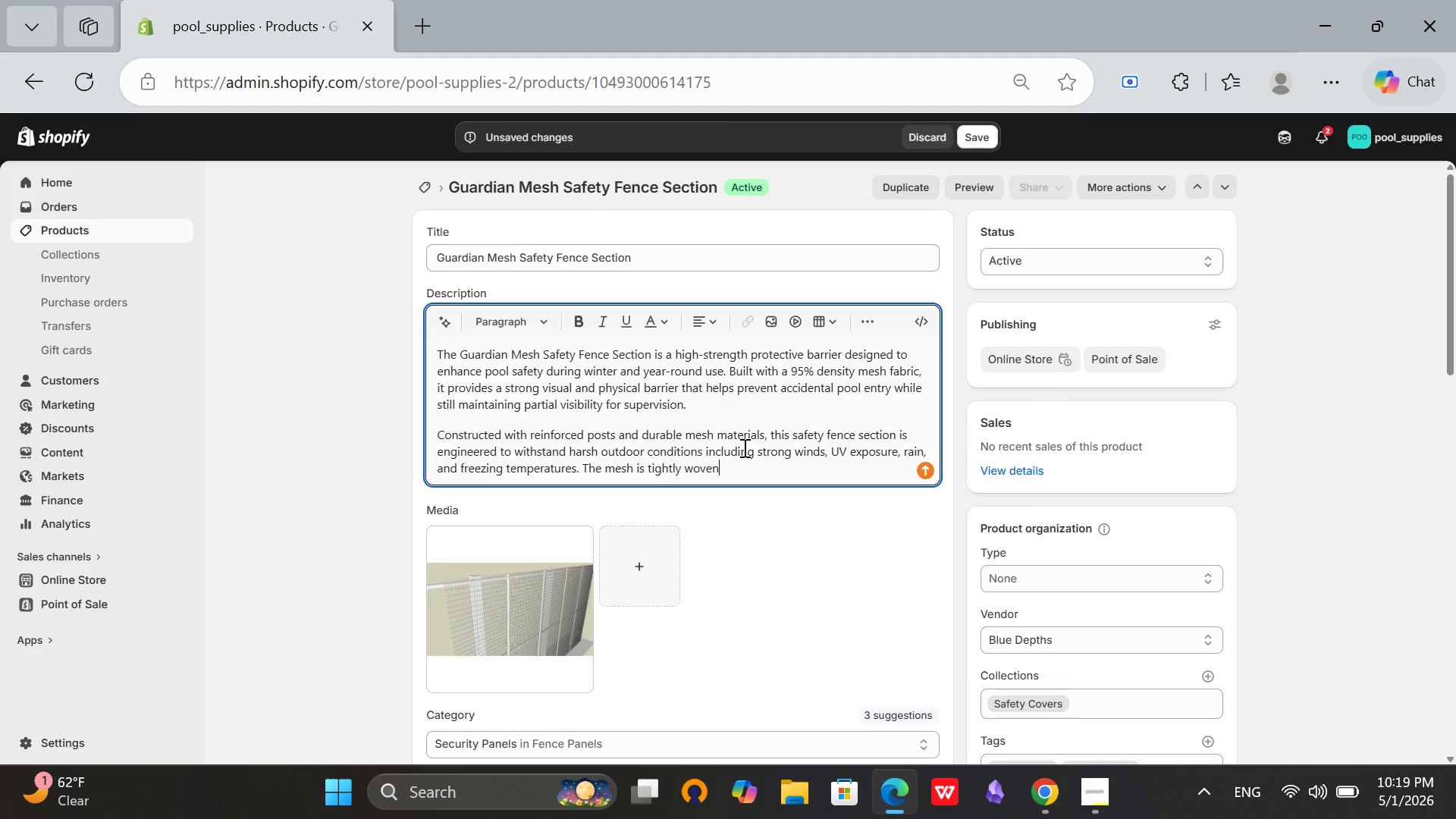 
wait(6.86)
 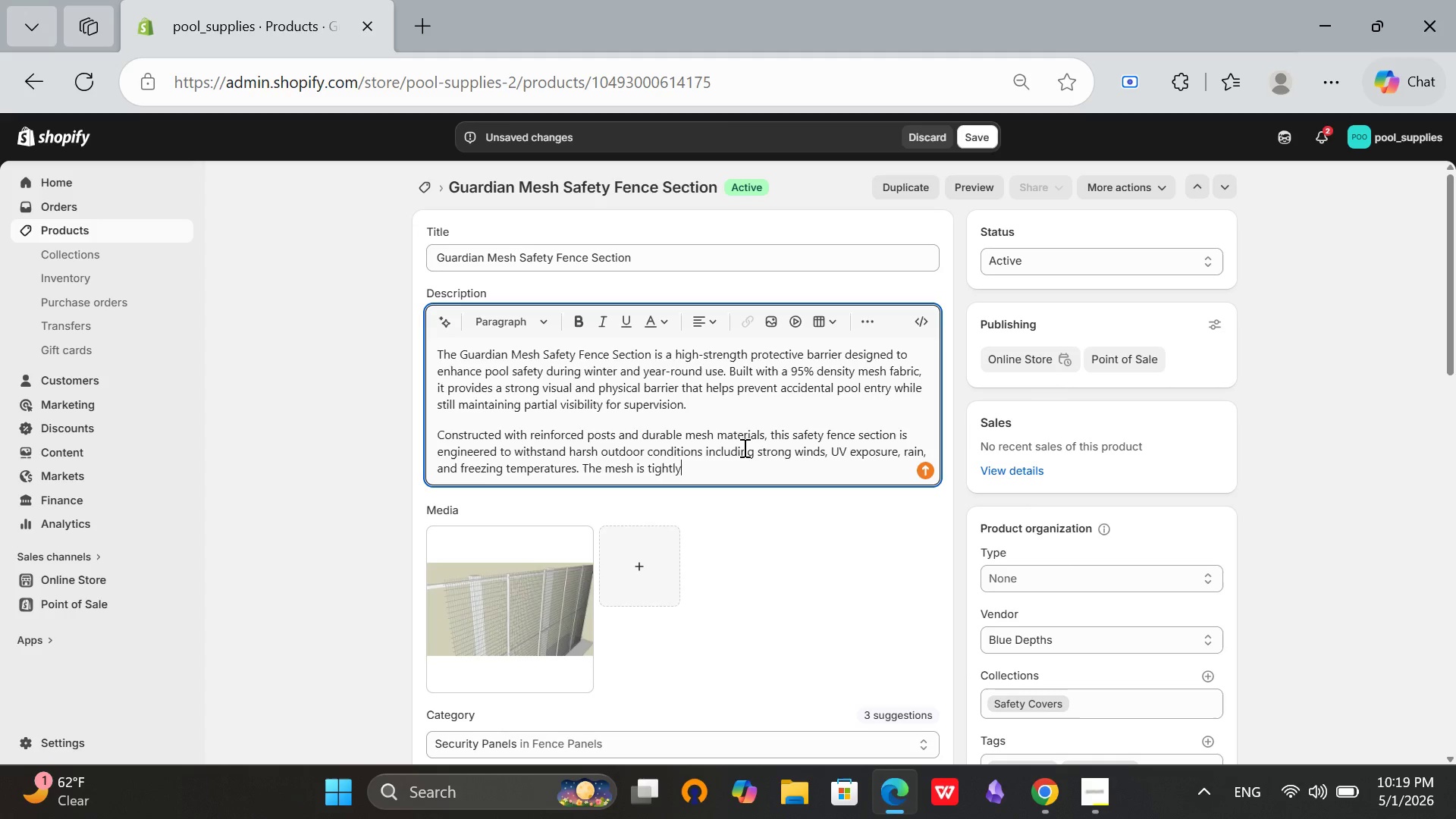 
type( to )
 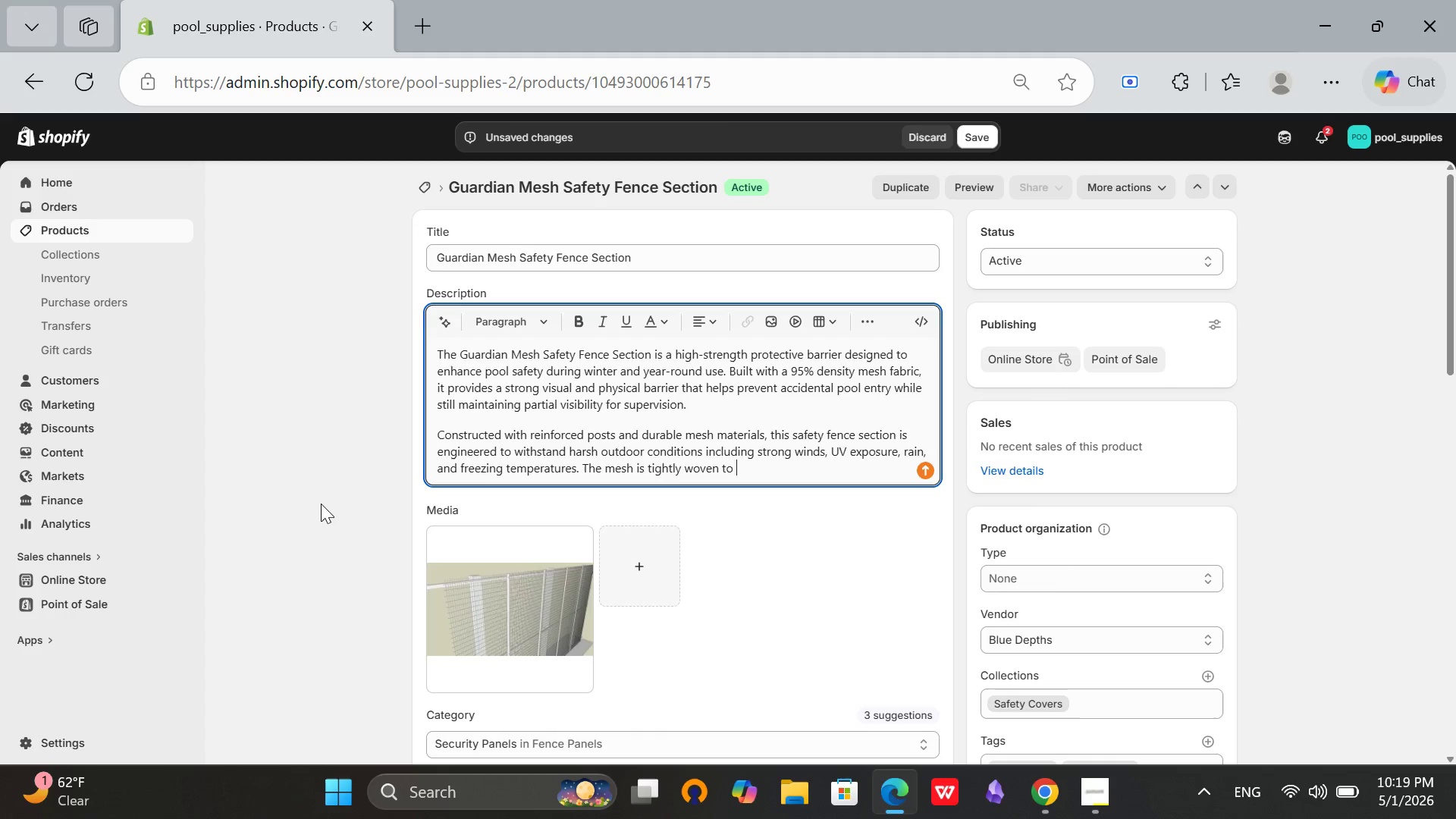 
wait(9.16)
 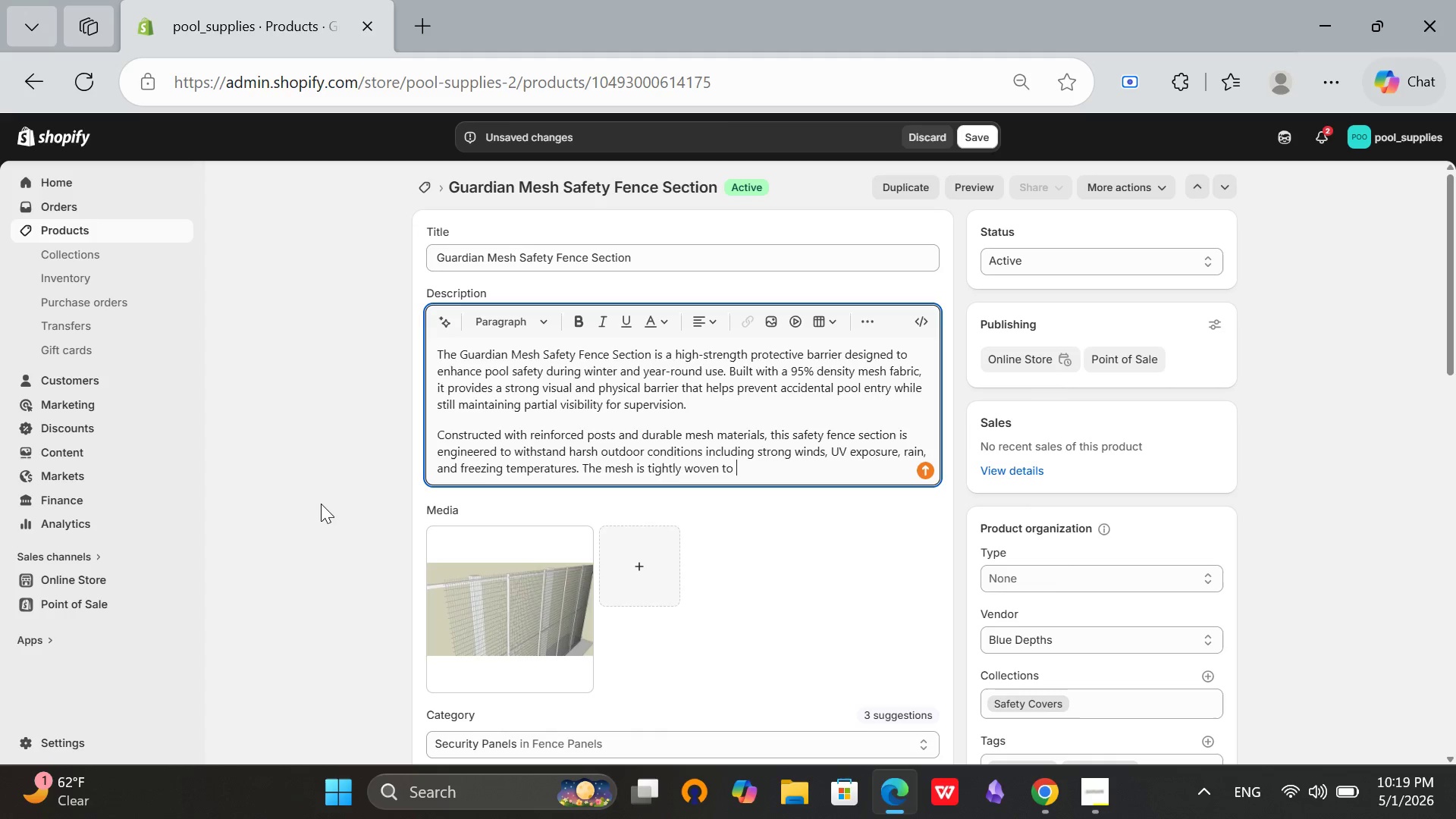 
type(resist earing while rem)
key(Backspace)
type(e)
key(Backspace)
type(maining flexible )
 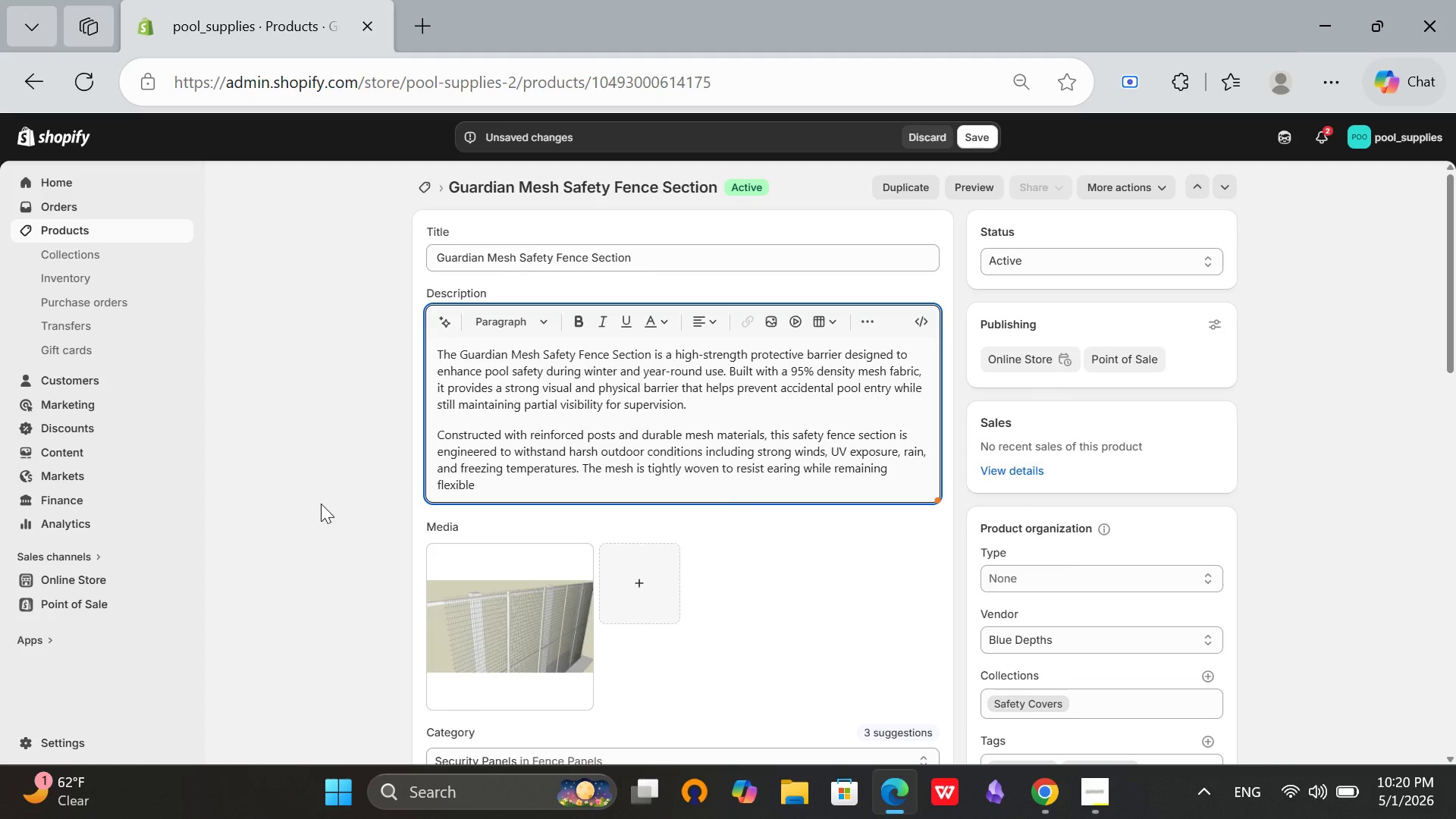 
type(enough for easy installation and removal. )
 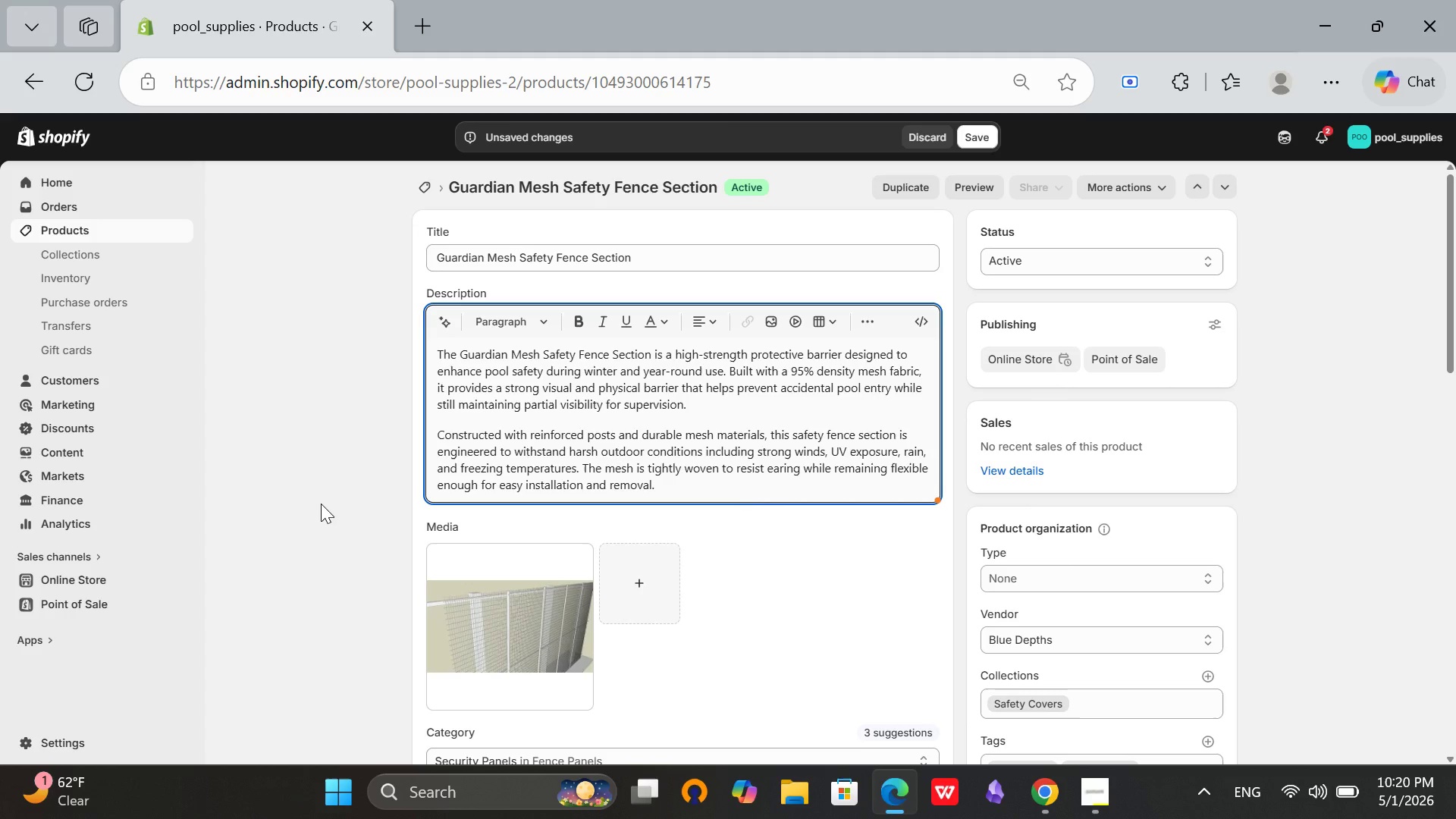 
key(Enter)
 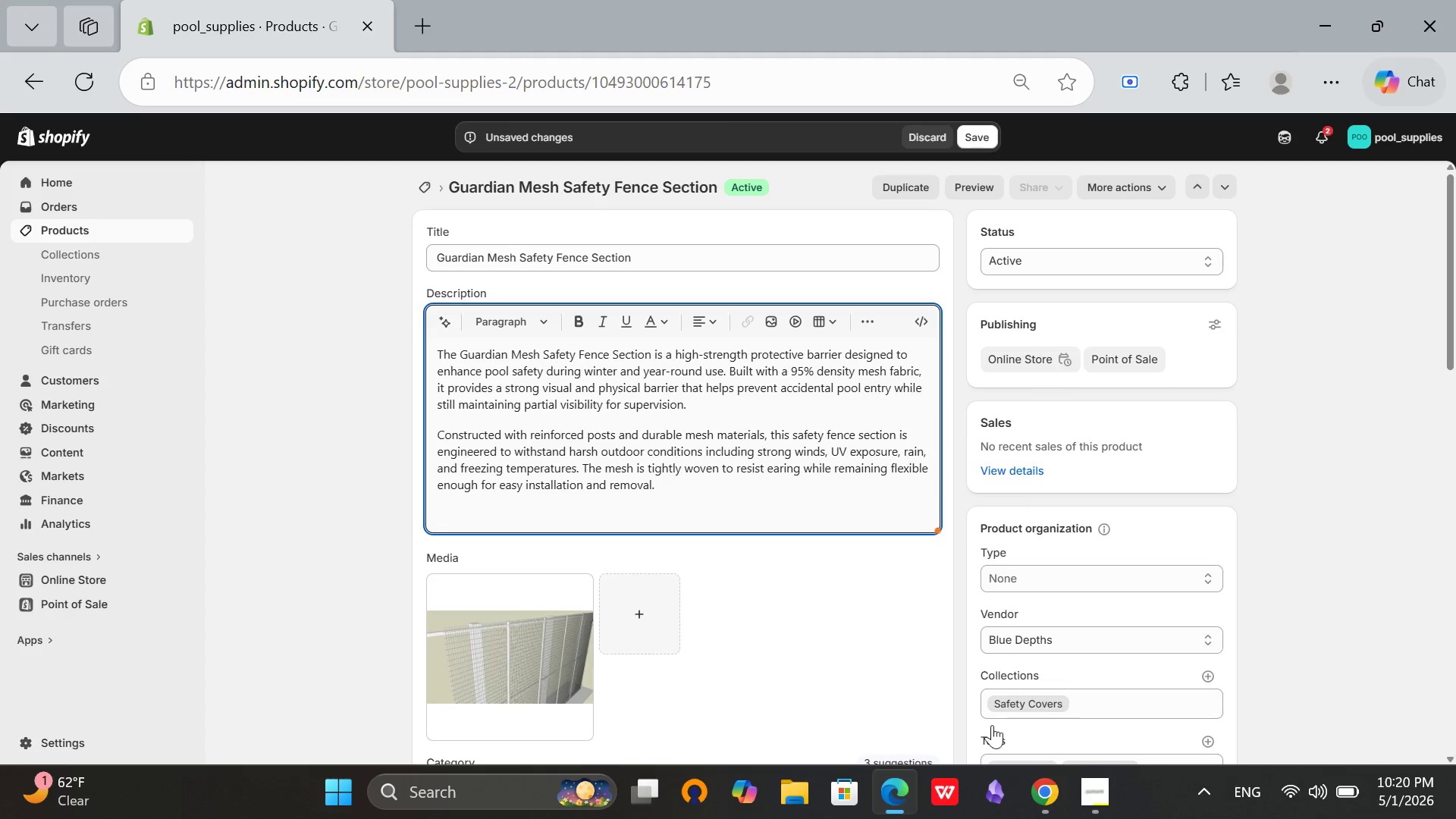 
left_click([1109, 814])